 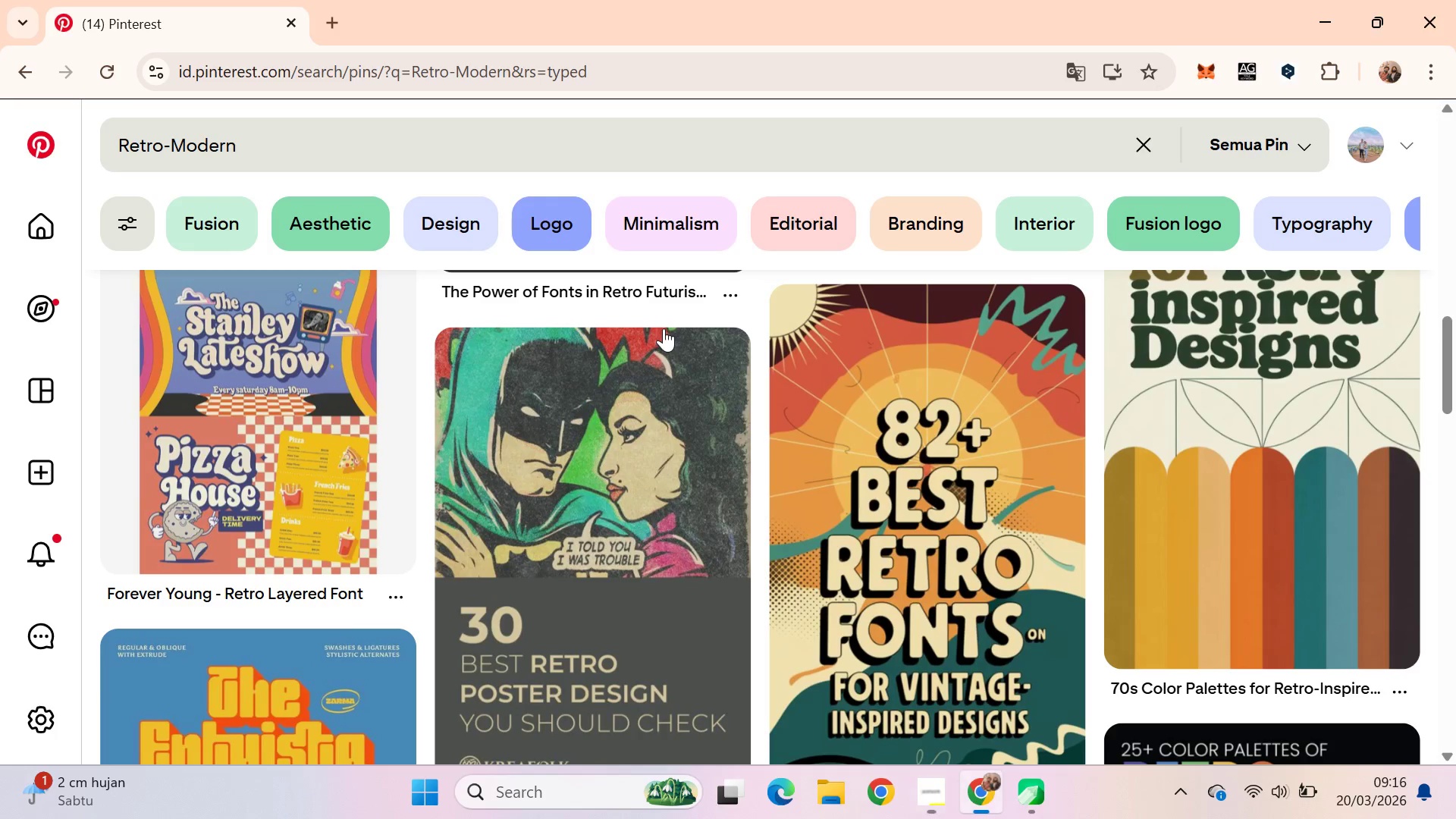 
key(Control+A)
 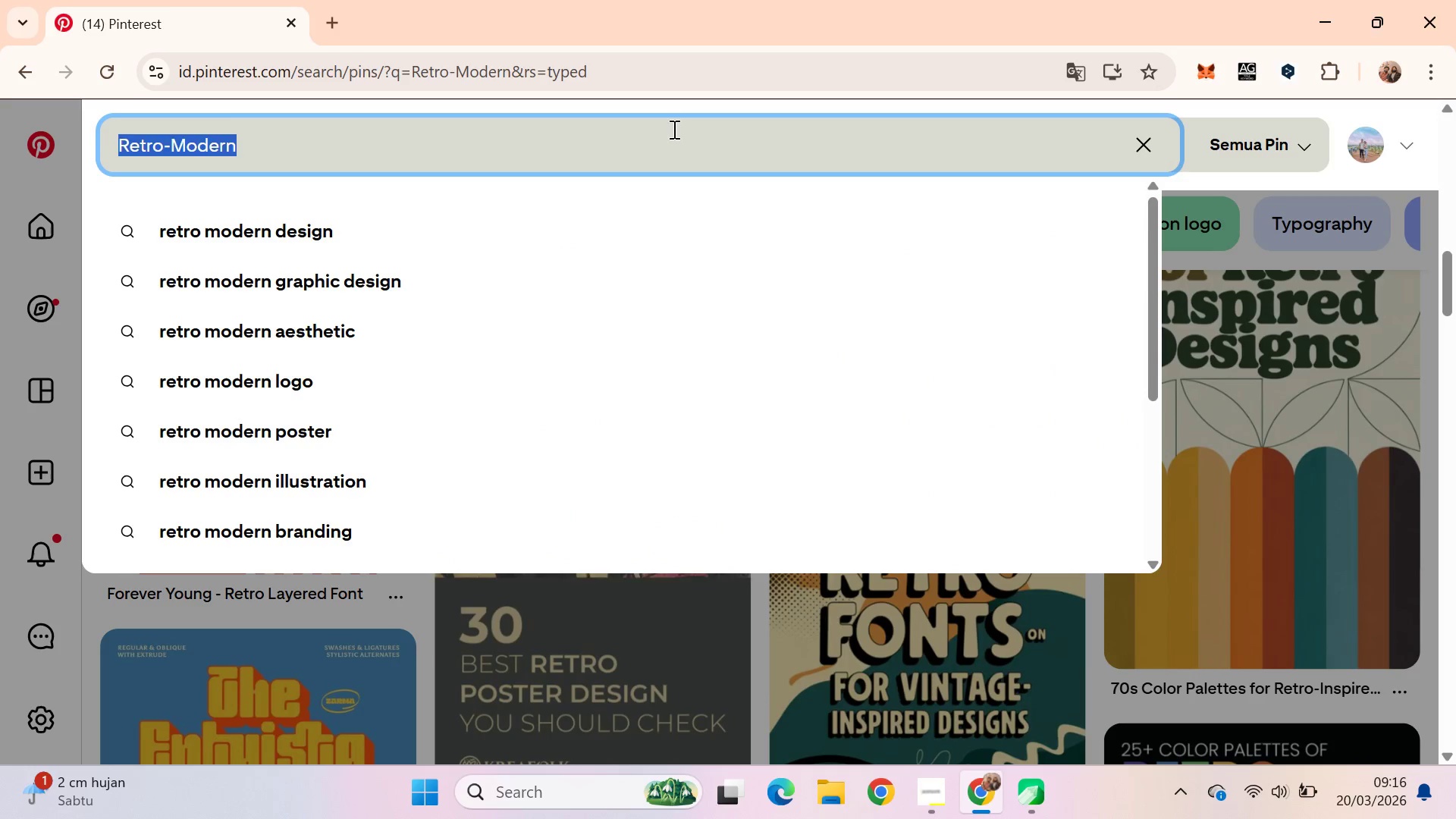 
key(Control+V)
 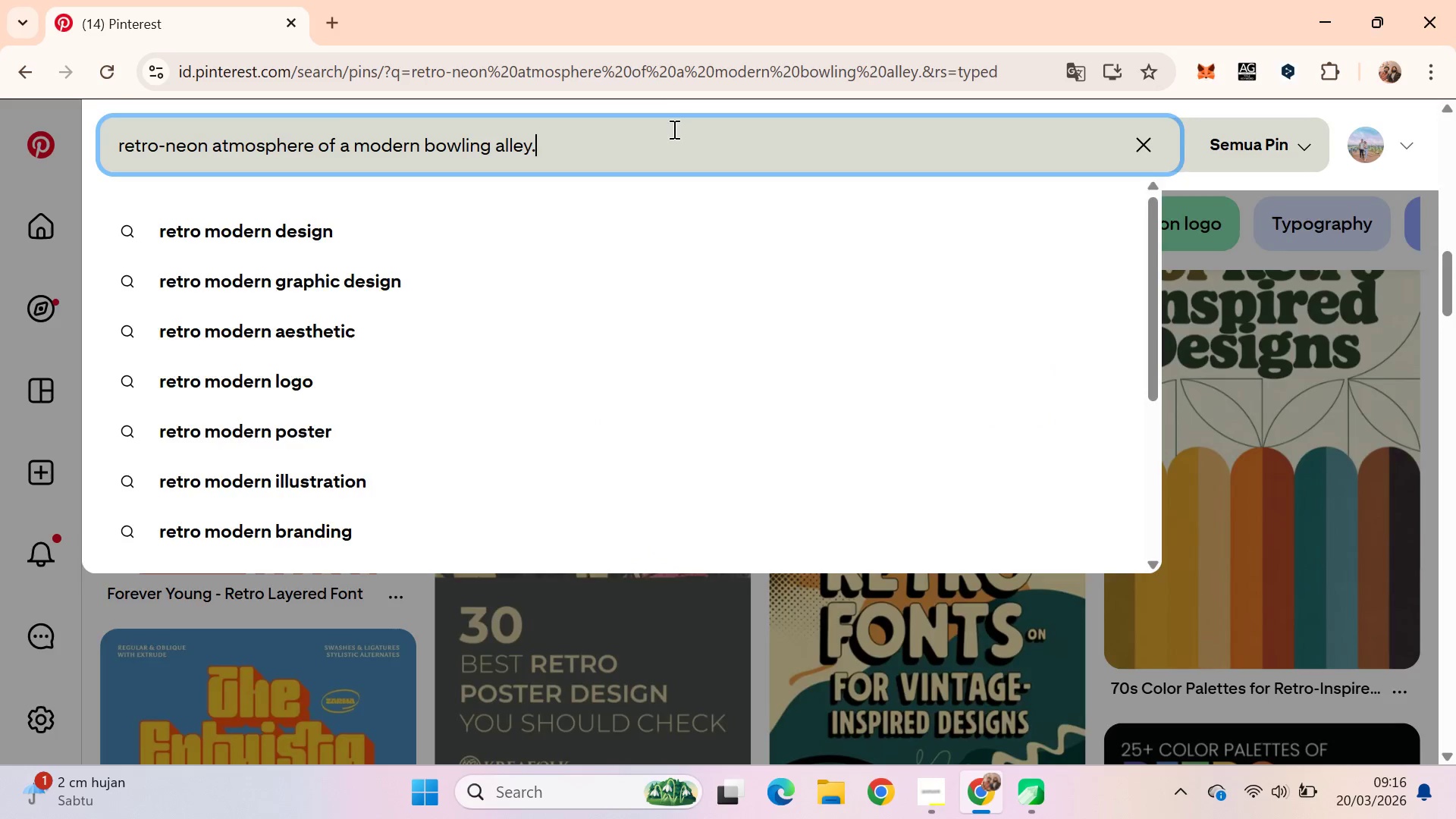 
key(Enter)
 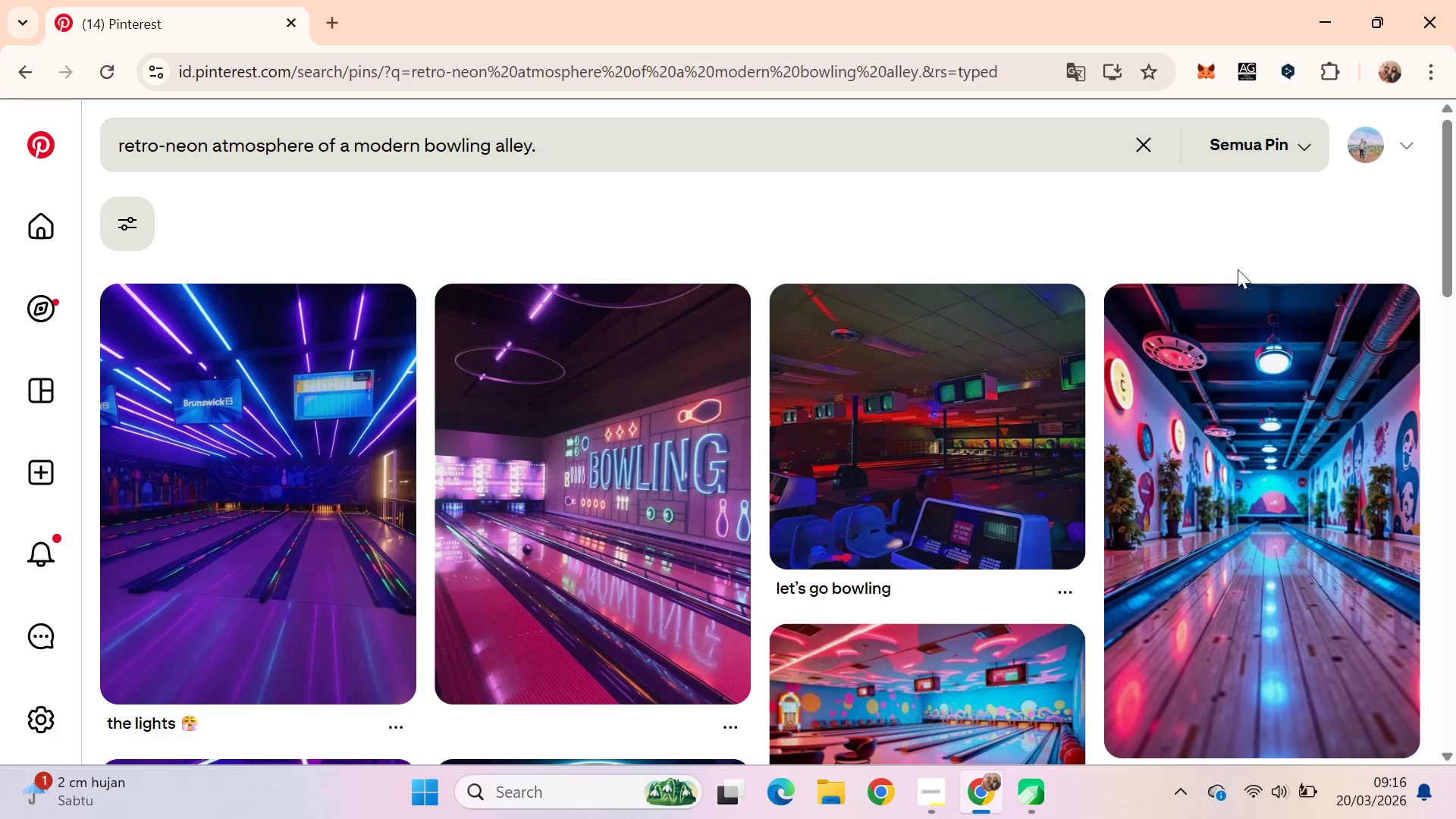 
left_click_drag(start_coordinate=[1455, 205], to_coordinate=[1455, 343])
 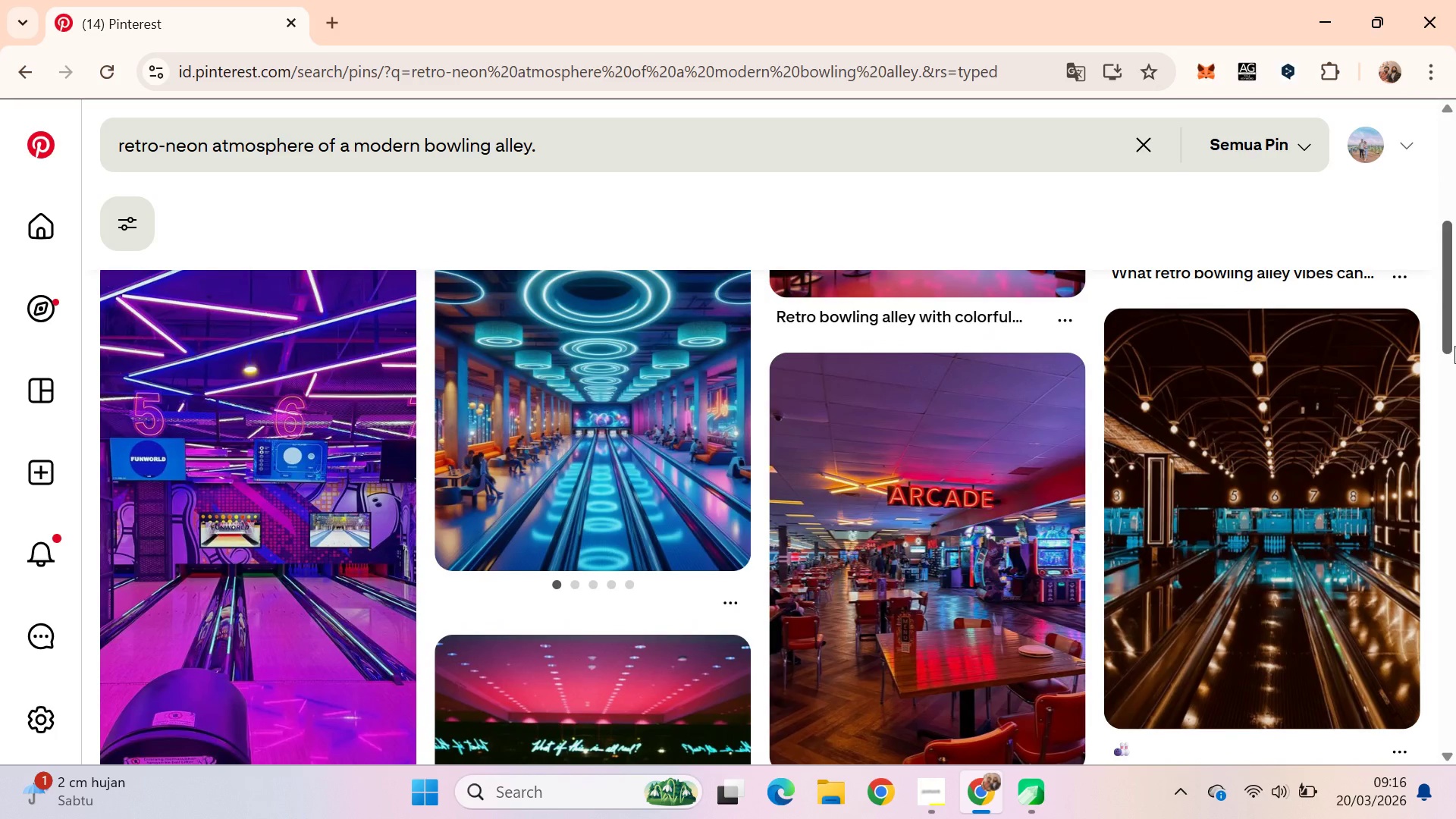 
key(Alt+AltLeft)
 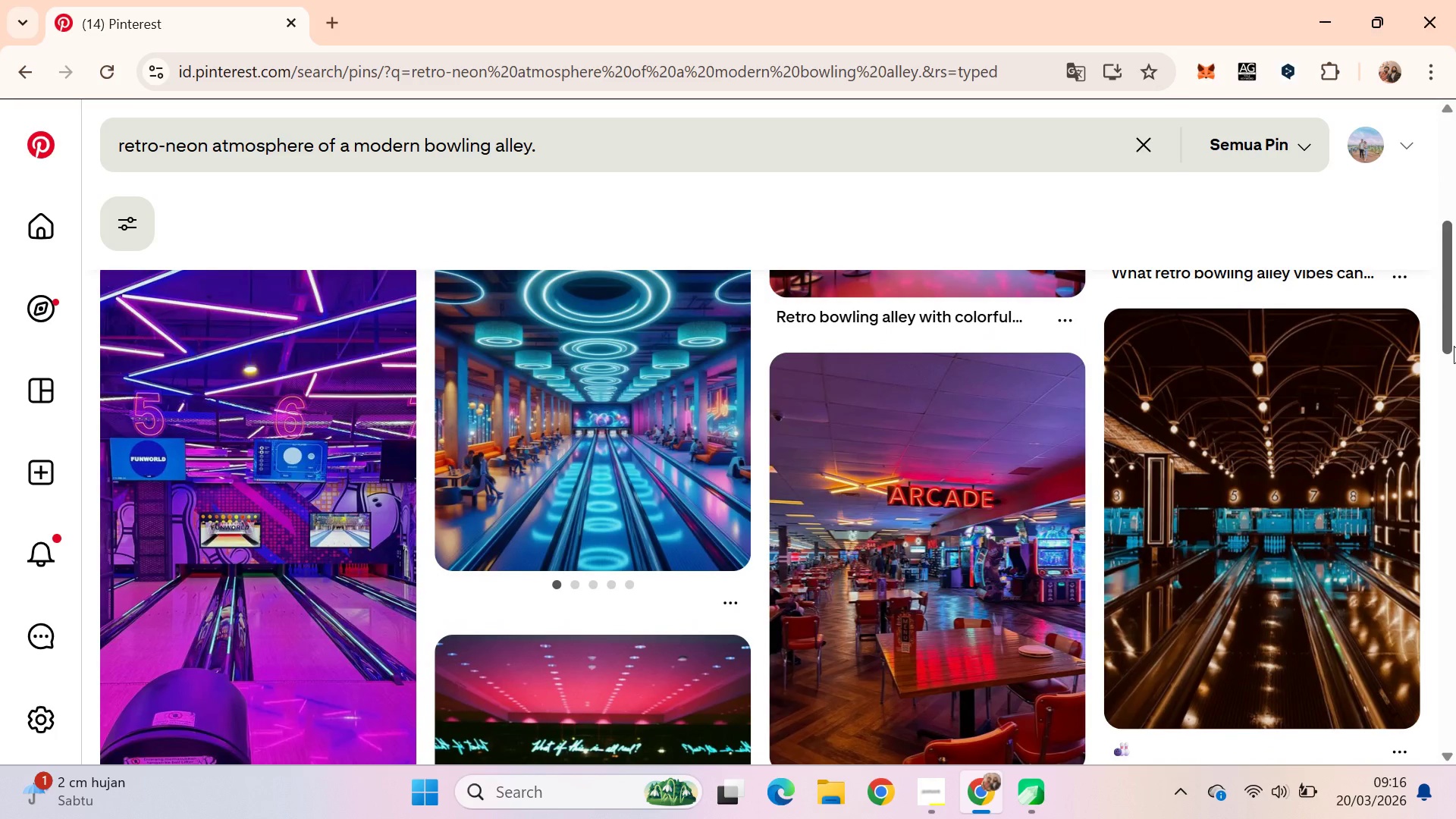 
key(Alt+Tab)